 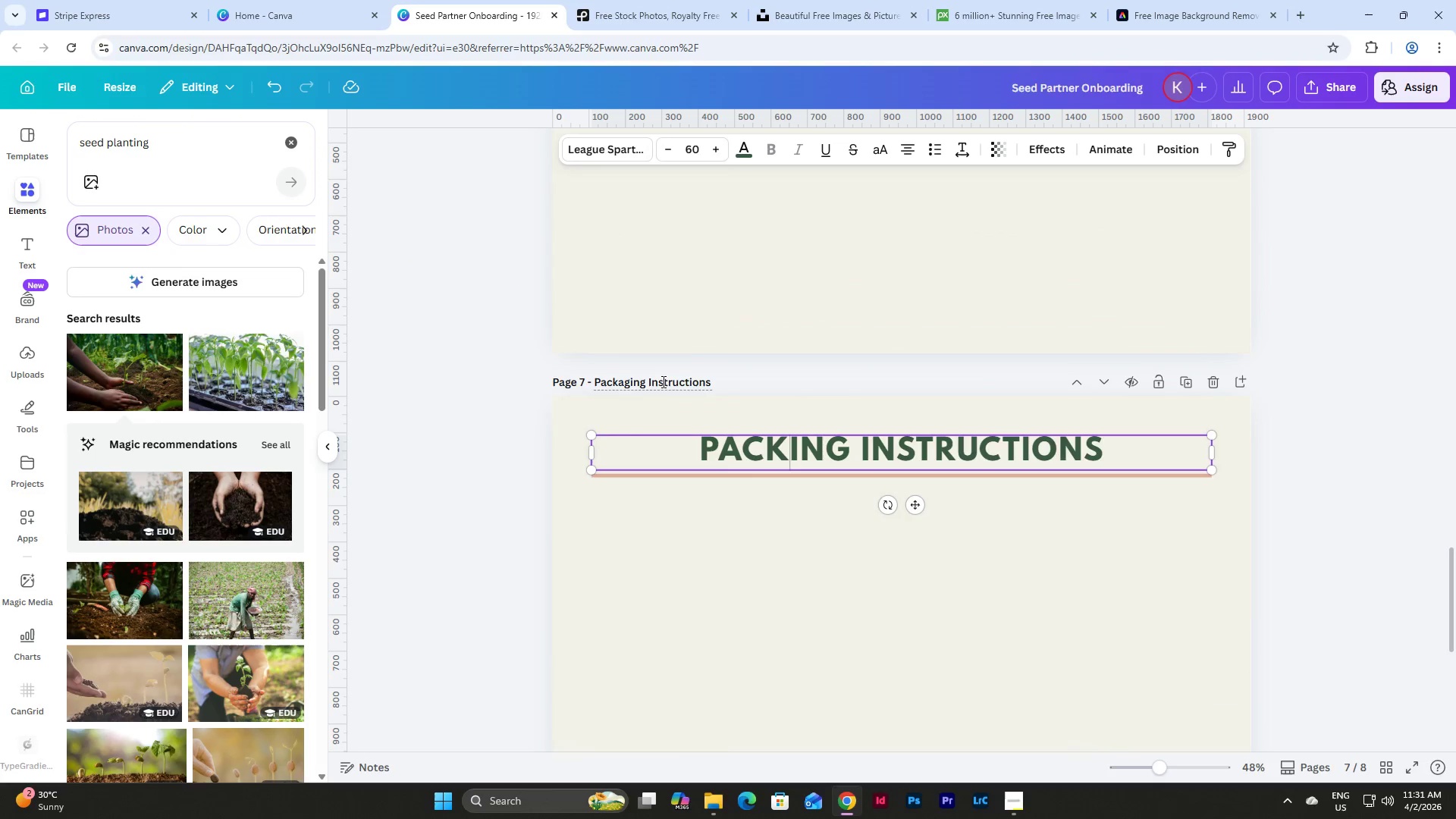 
left_click([617, 386])
 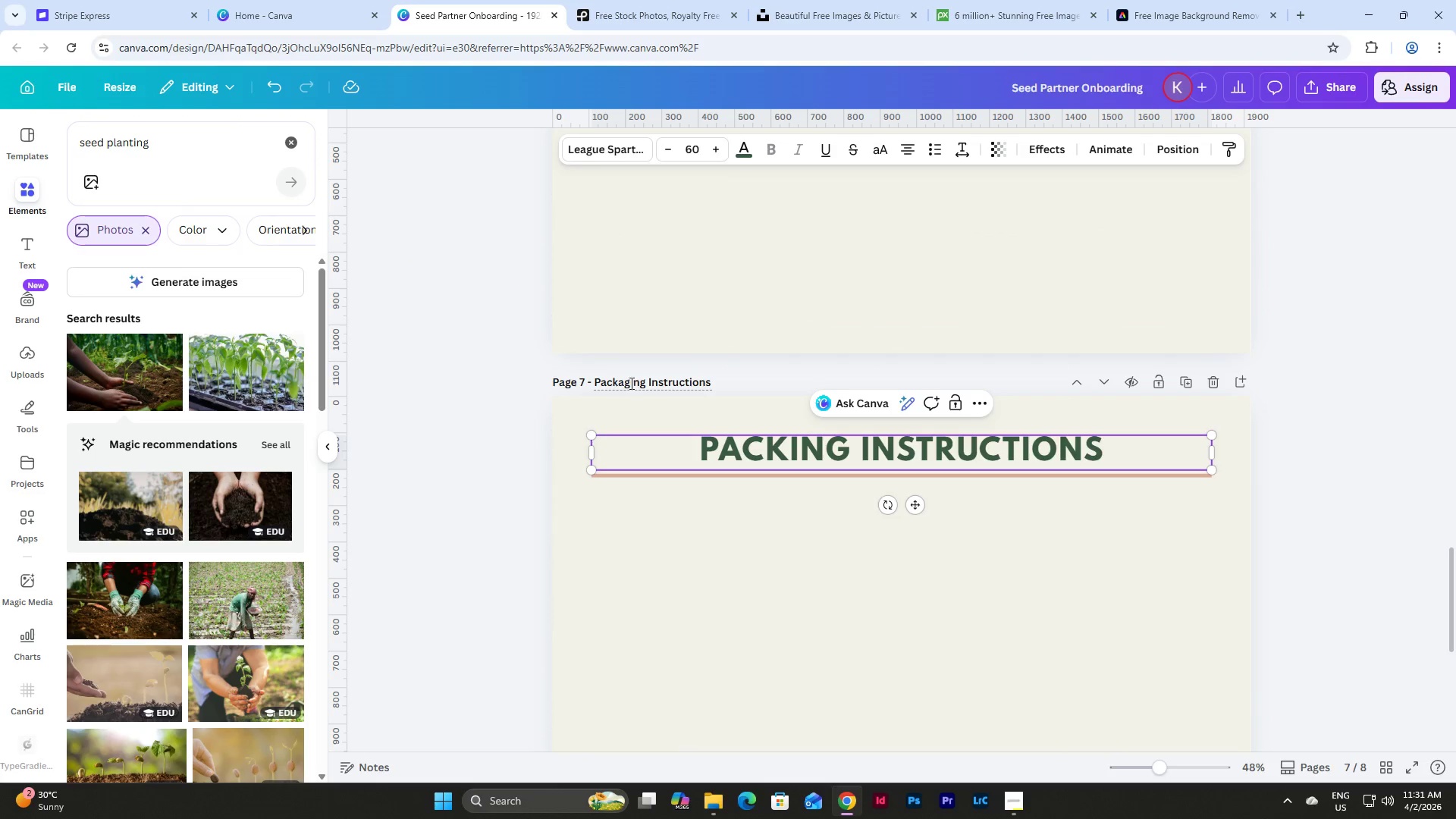 
left_click_drag(start_coordinate=[630, 383], to_coordinate=[610, 384])
 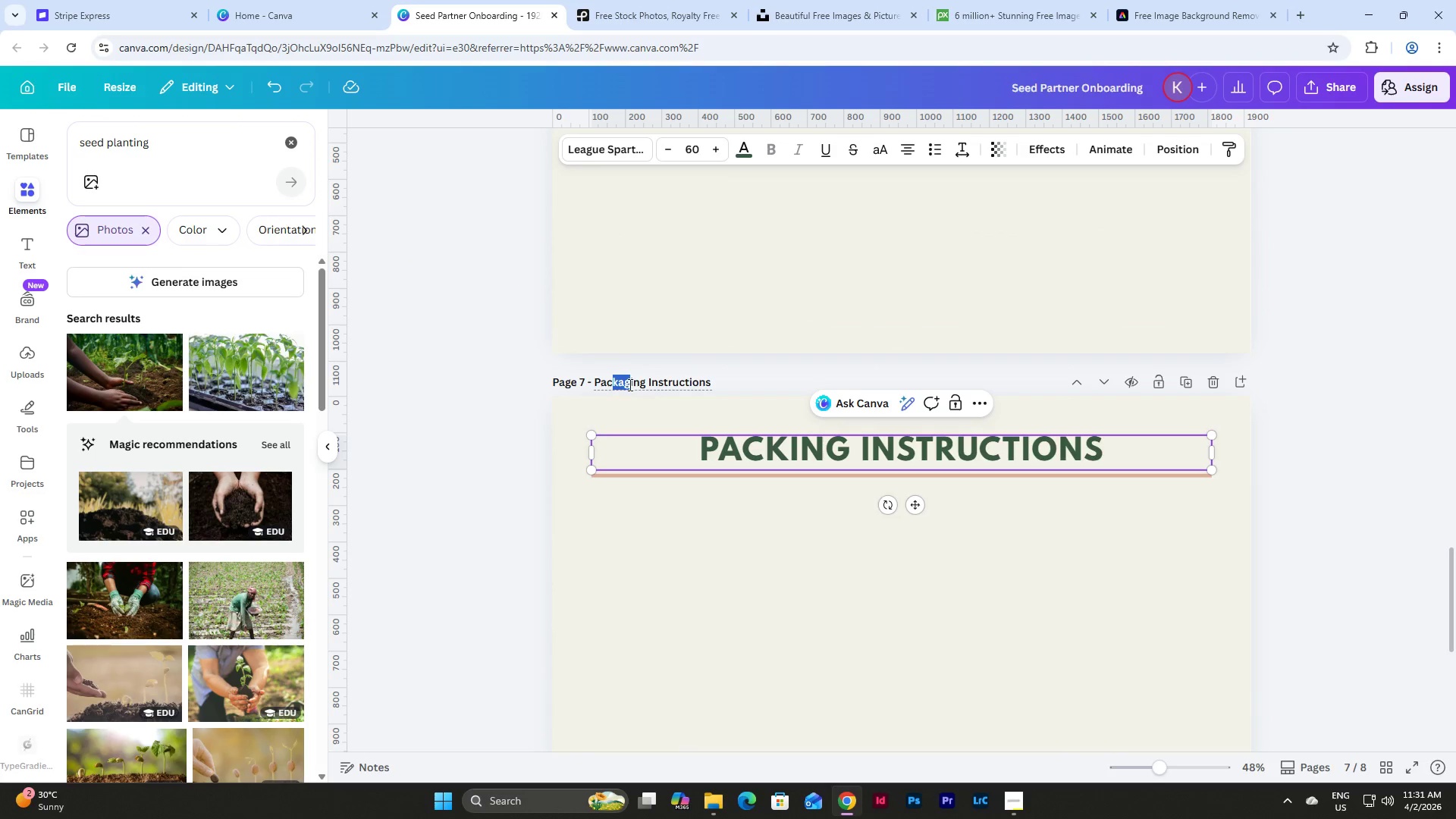 
left_click([623, 390])
 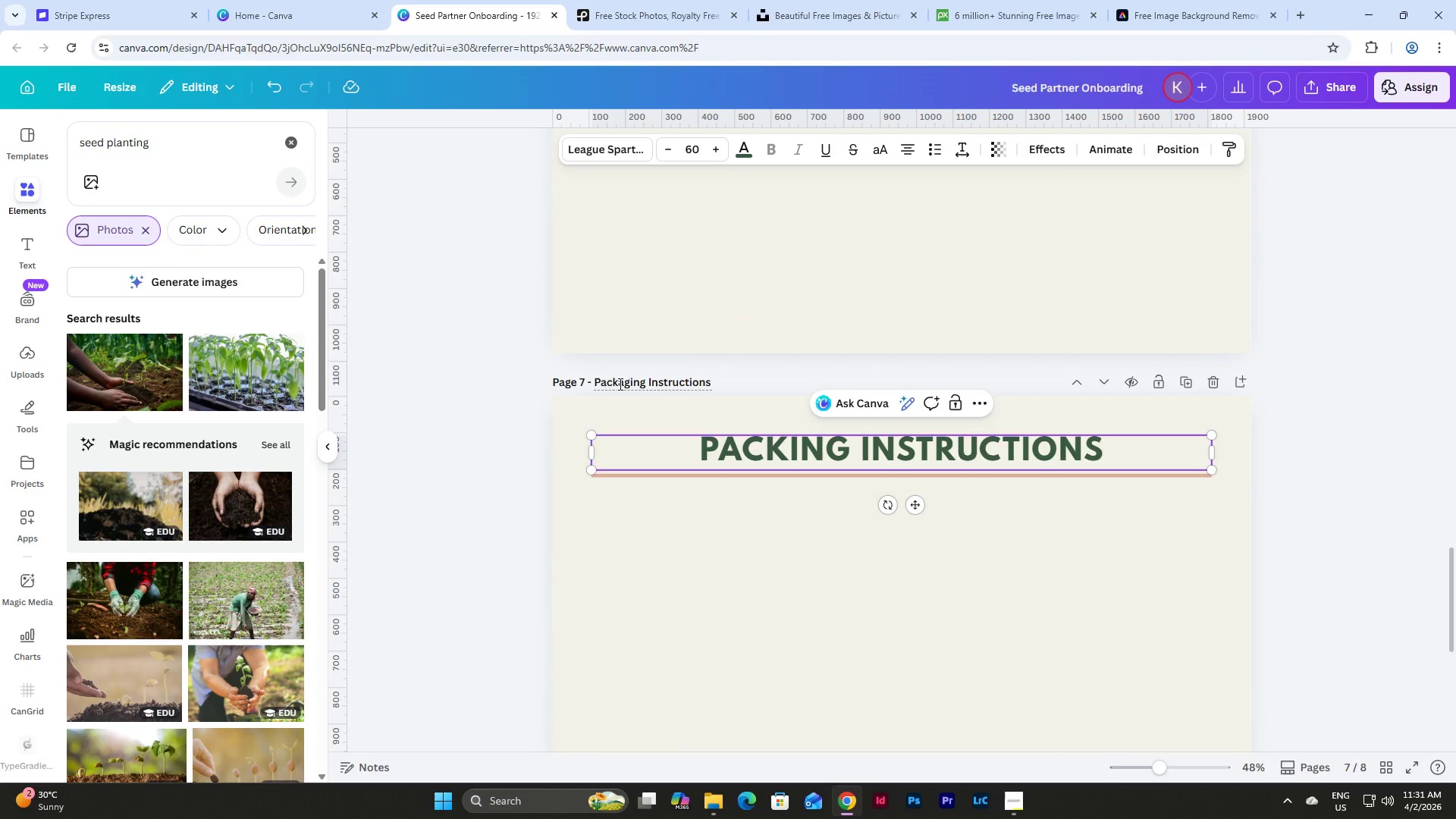 
left_click_drag(start_coordinate=[619, 384], to_coordinate=[629, 387])
 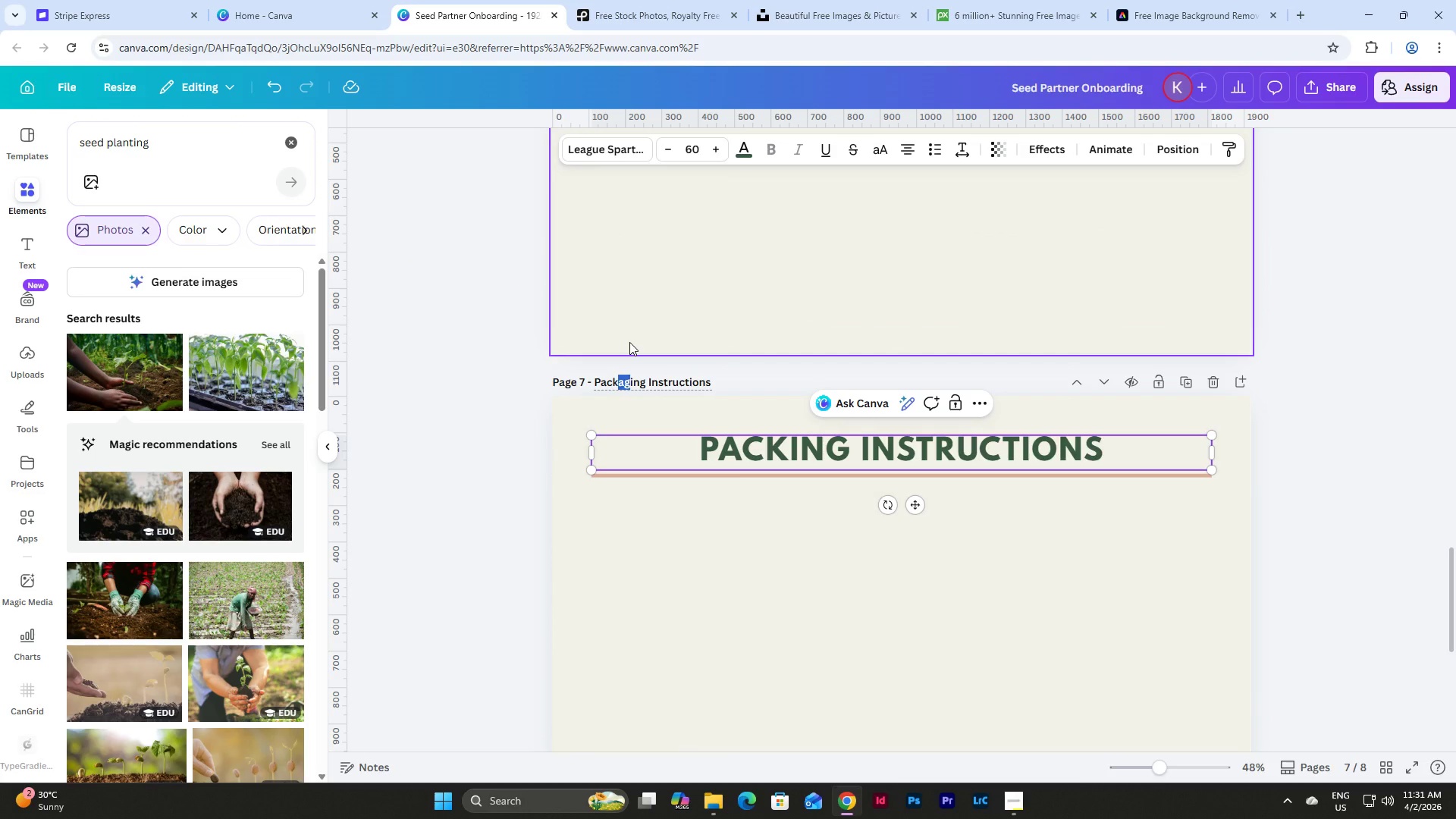 
key(Backspace)
 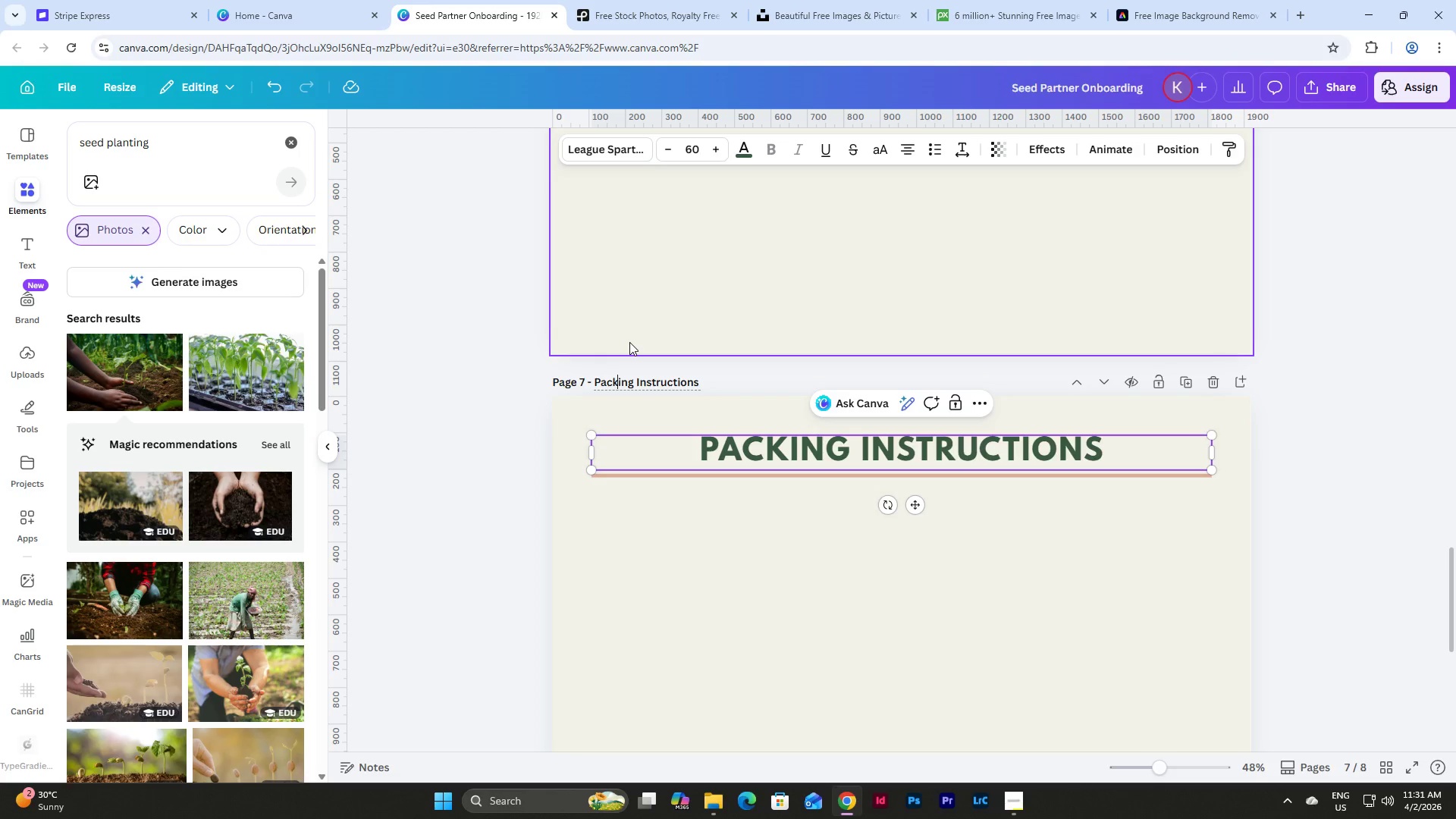 
wait(5.47)
 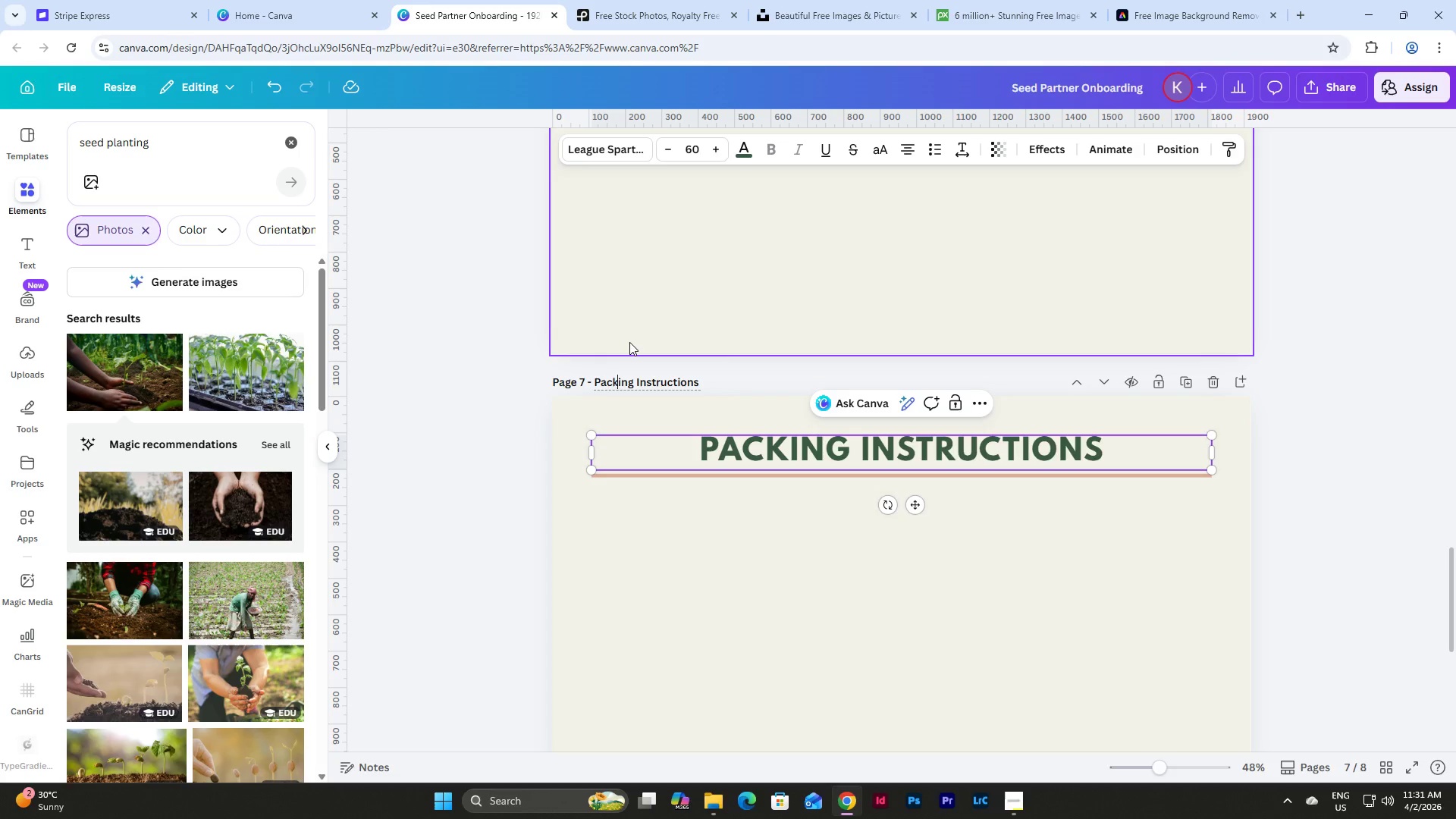 
left_click([479, 375])
 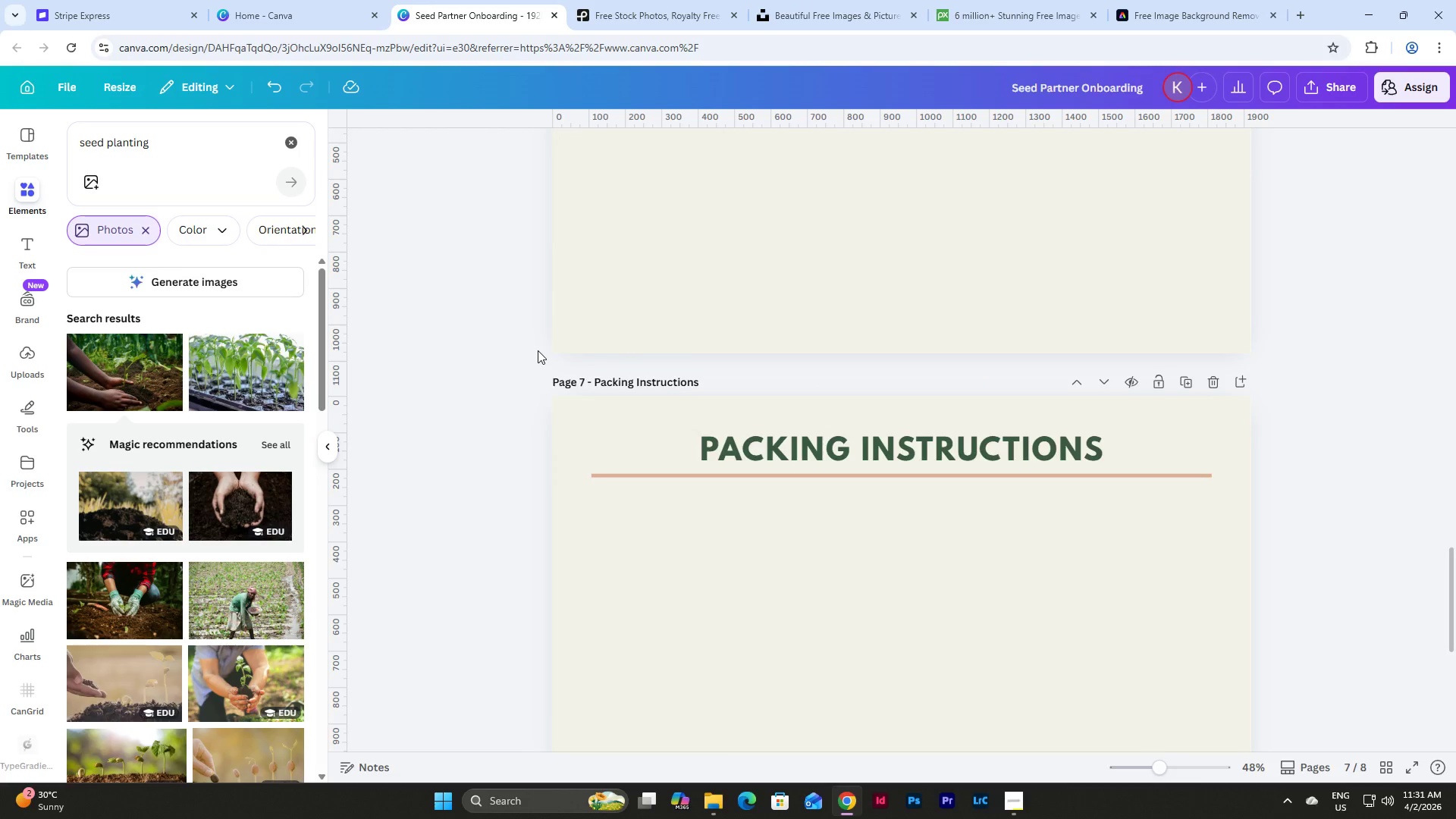 
scroll: coordinate [538, 350], scroll_direction: none, amount: 0.0
 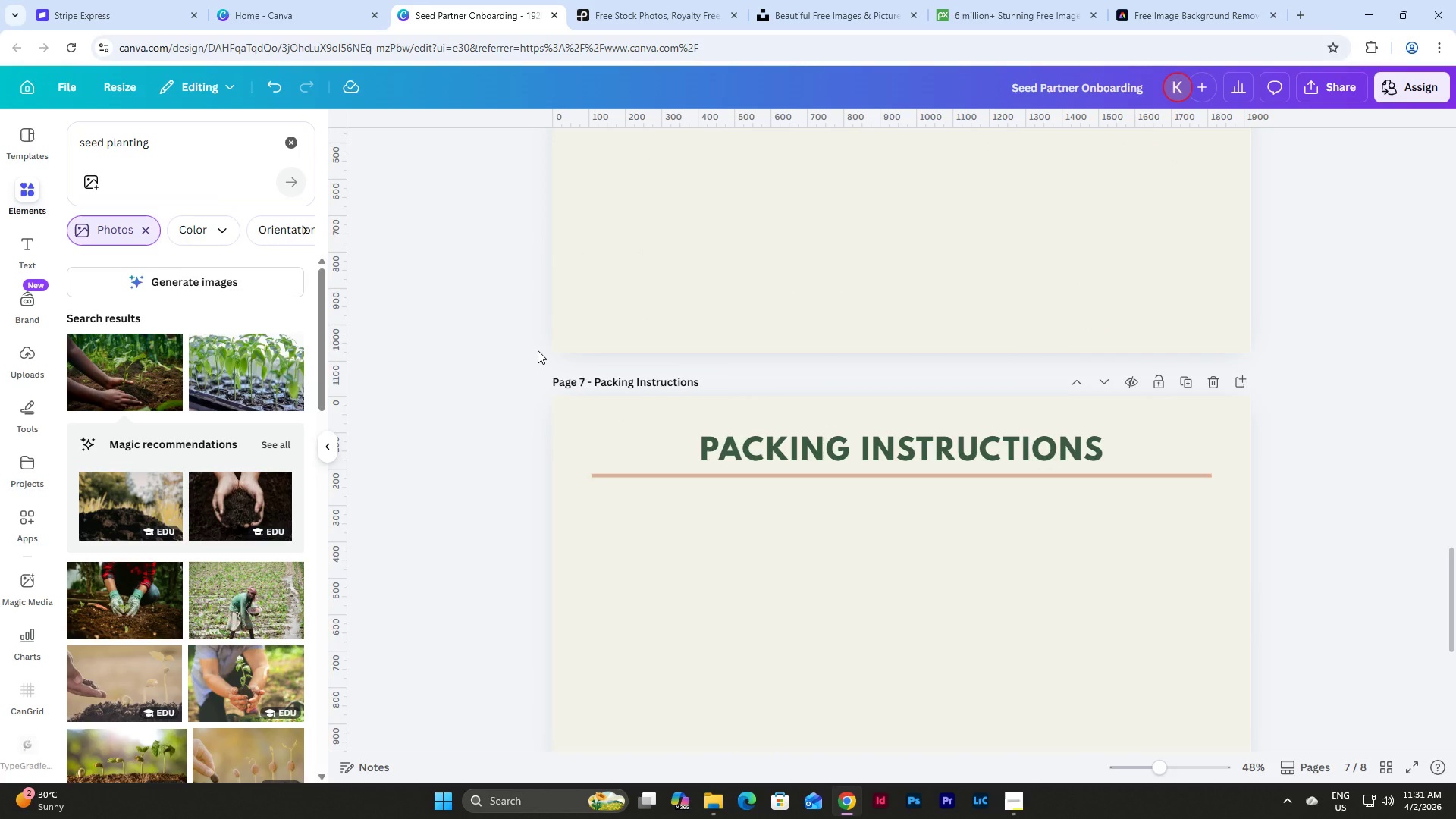 
scroll: coordinate [538, 350], scroll_direction: up, amount: 5.0
 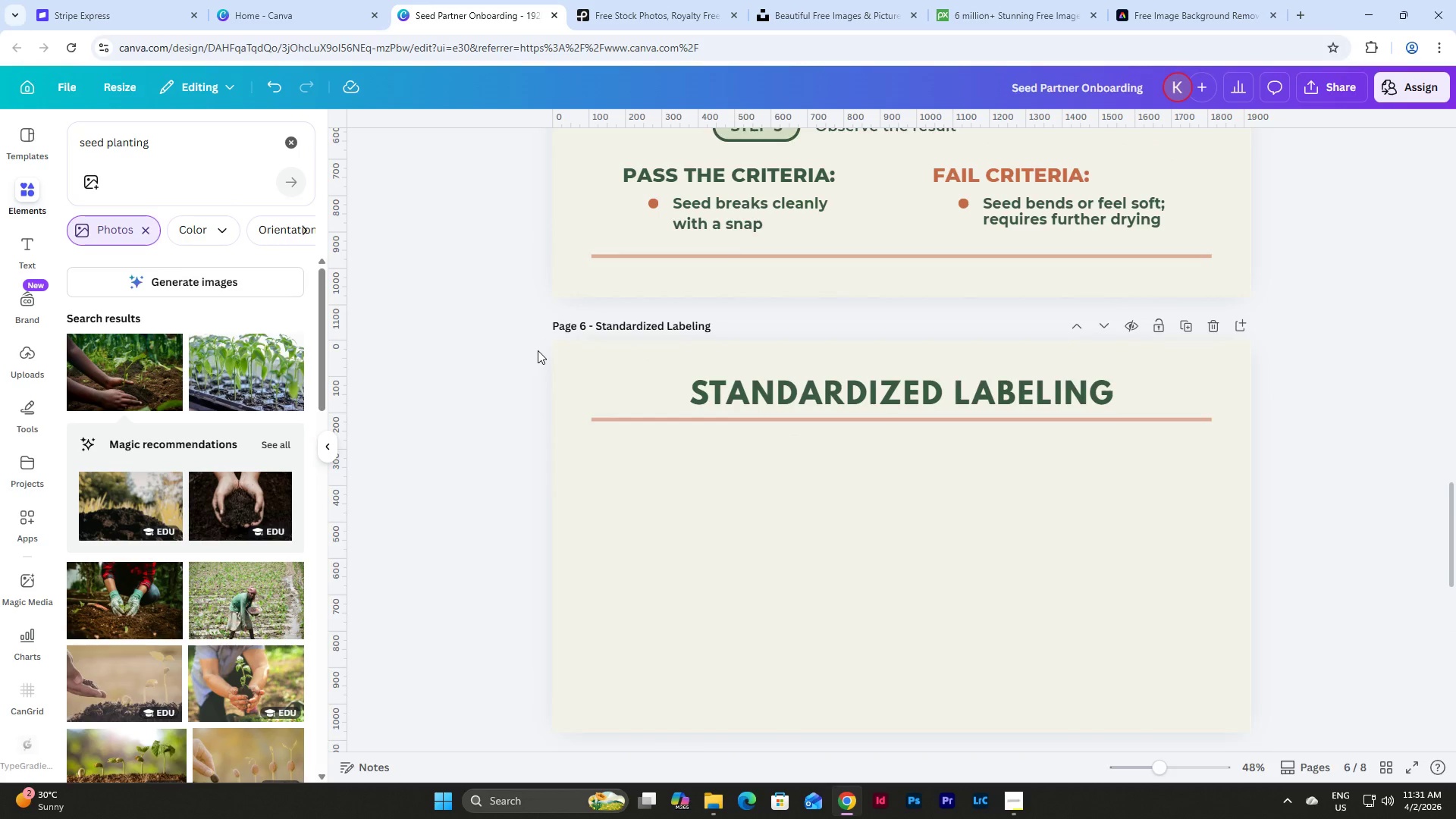 
scroll: coordinate [686, 366], scroll_direction: down, amount: 7.0
 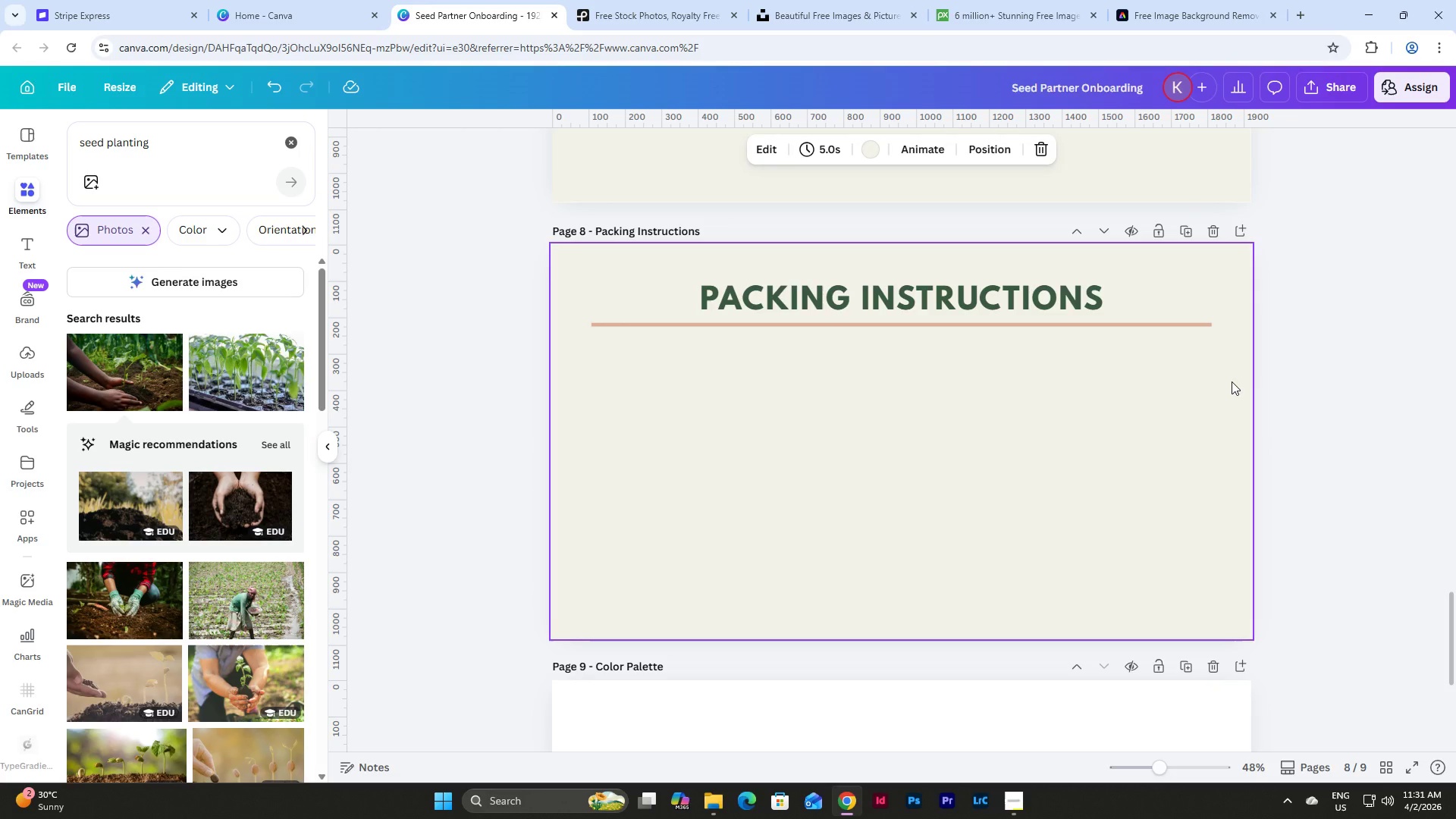 
wait(6.6)
 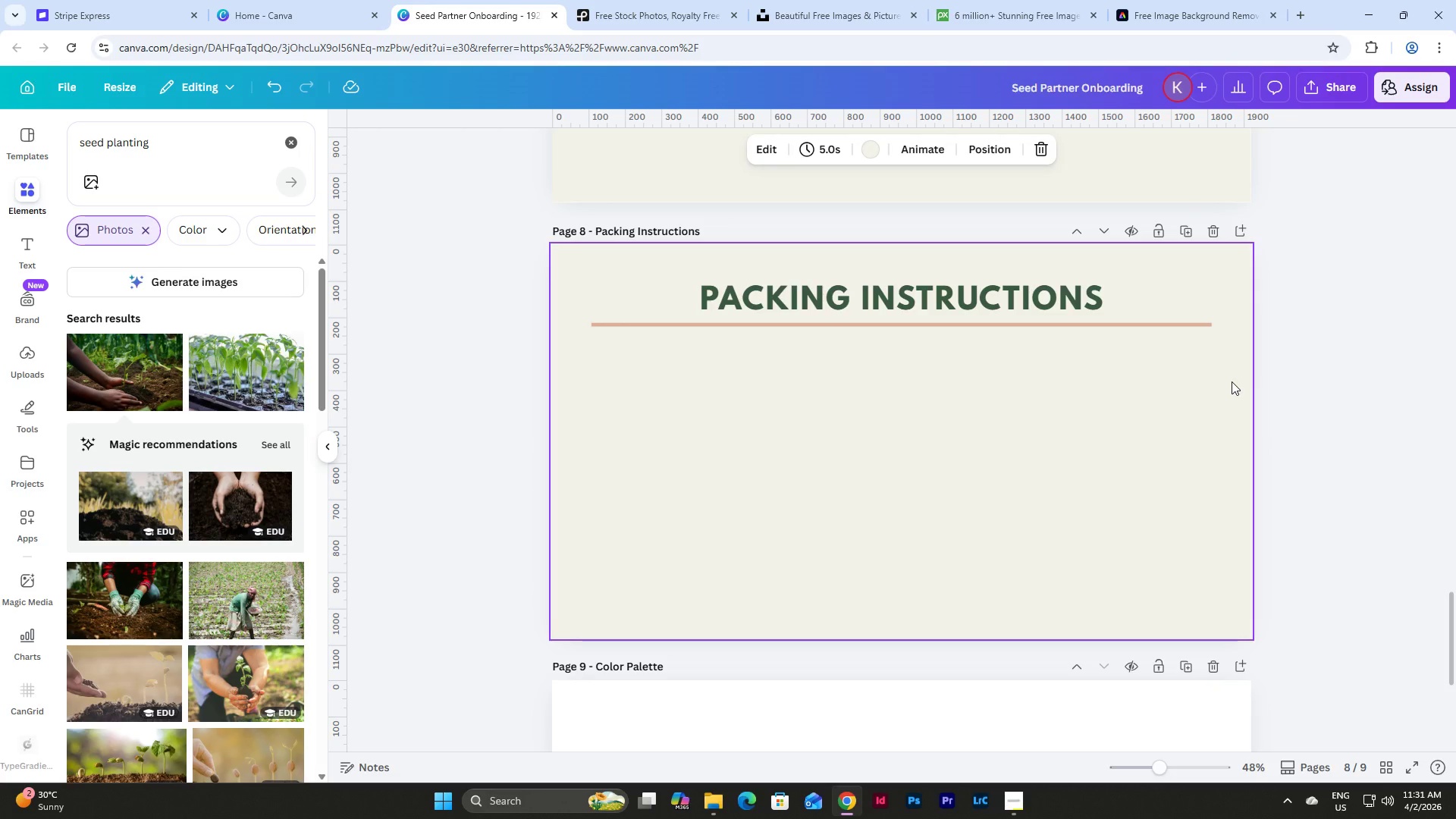 
left_click([1014, 803])